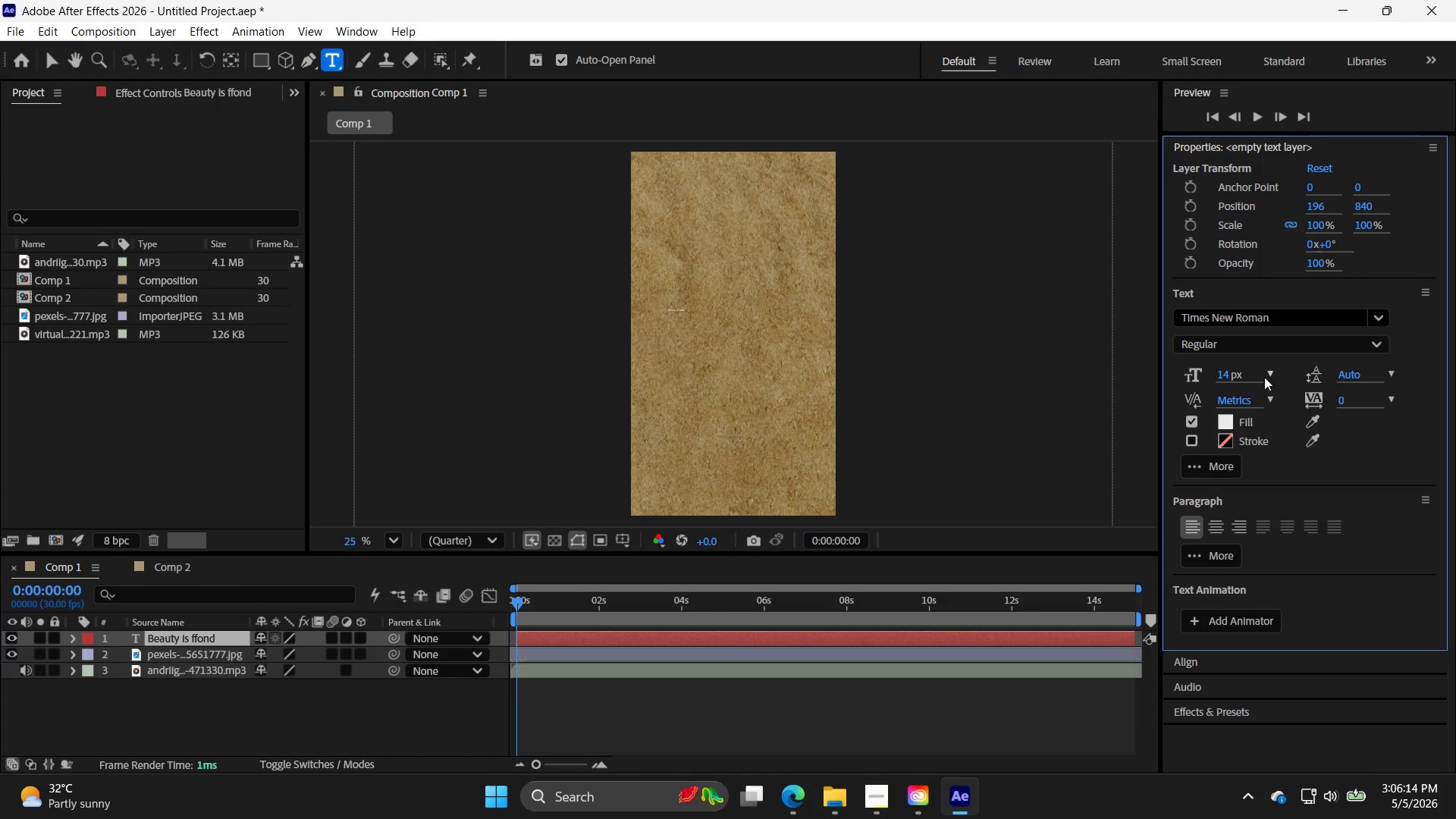 
left_click([1268, 375])
 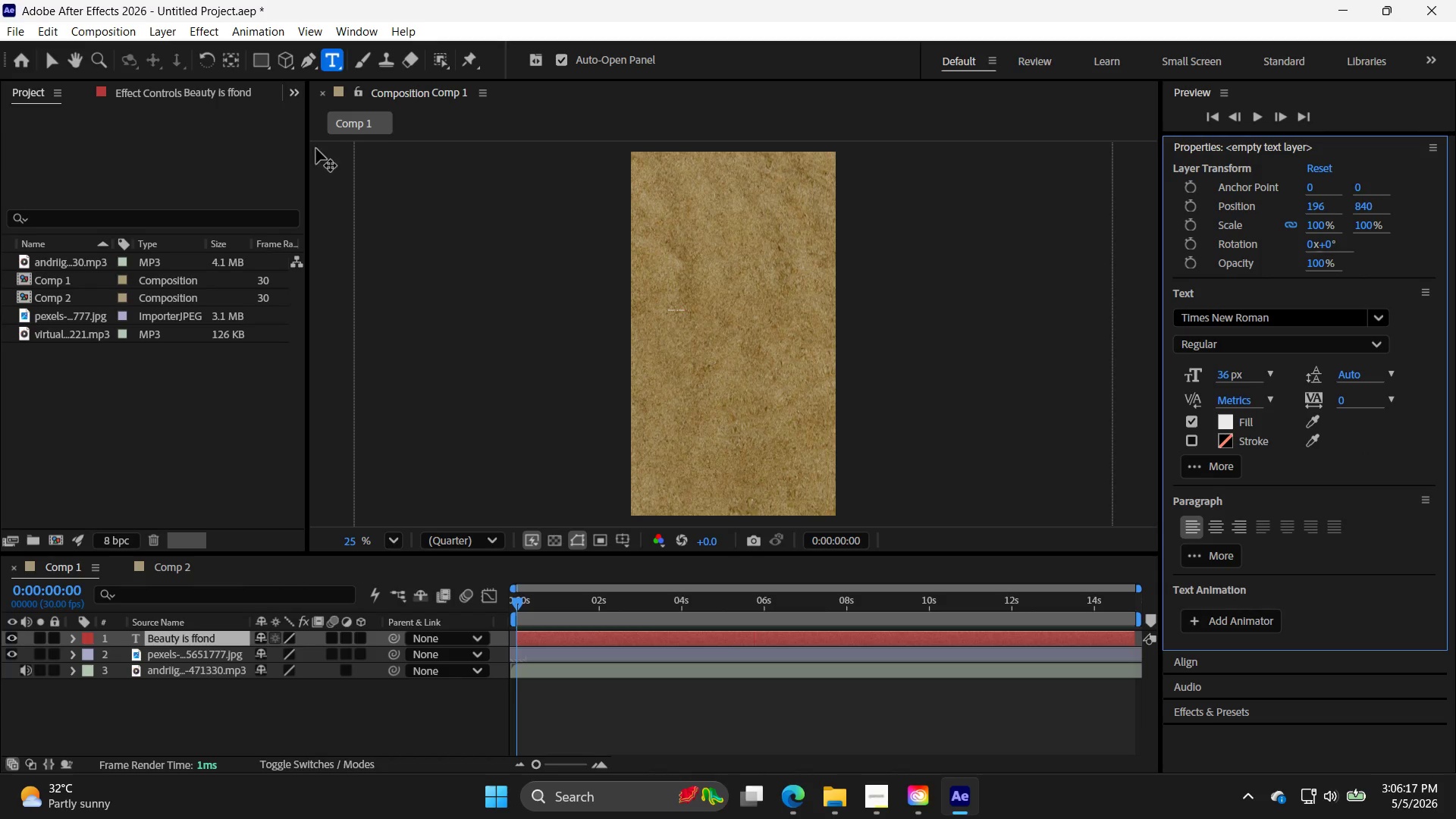 
left_click([1239, 379])
 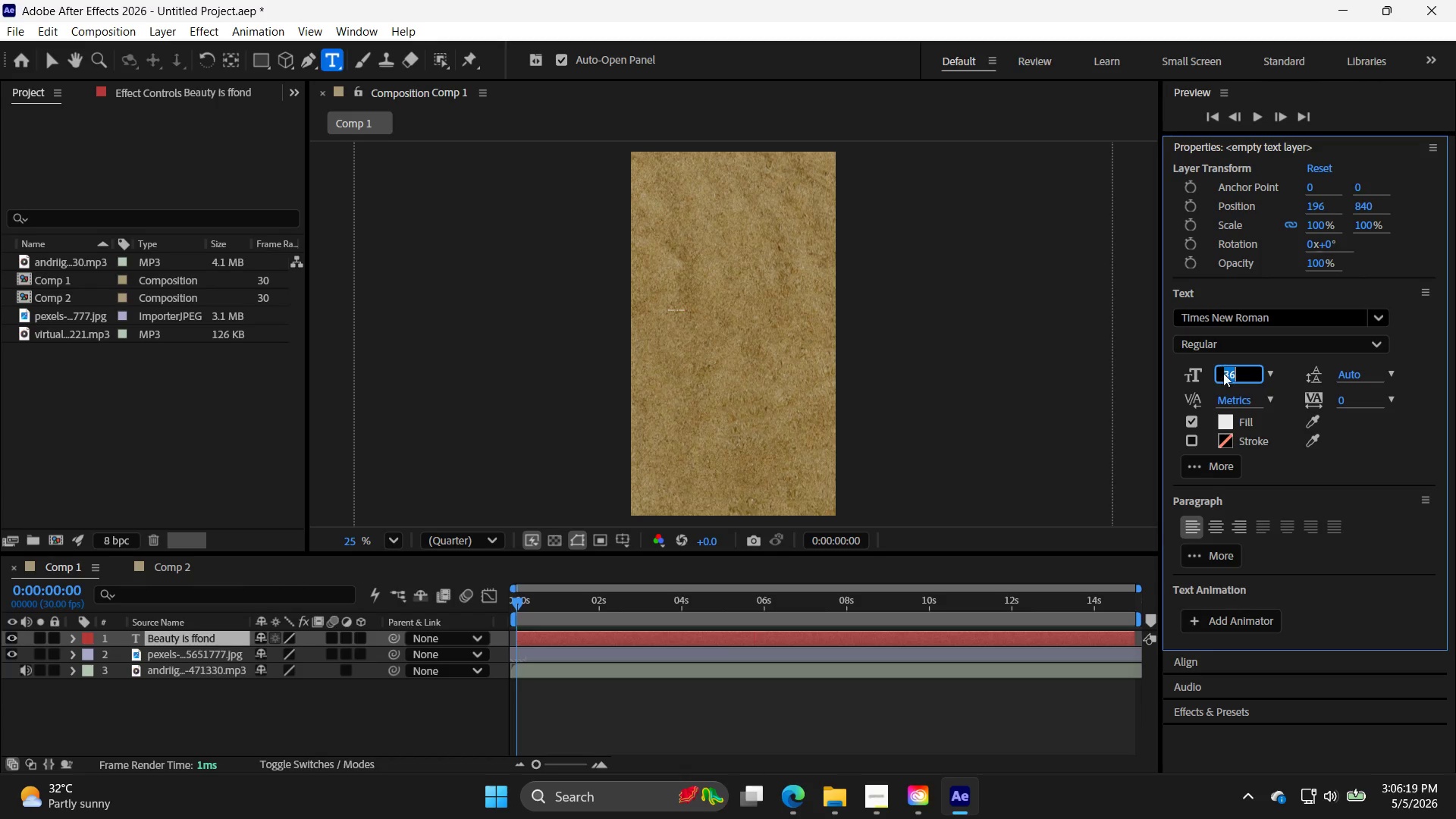 
left_click([1276, 361])
 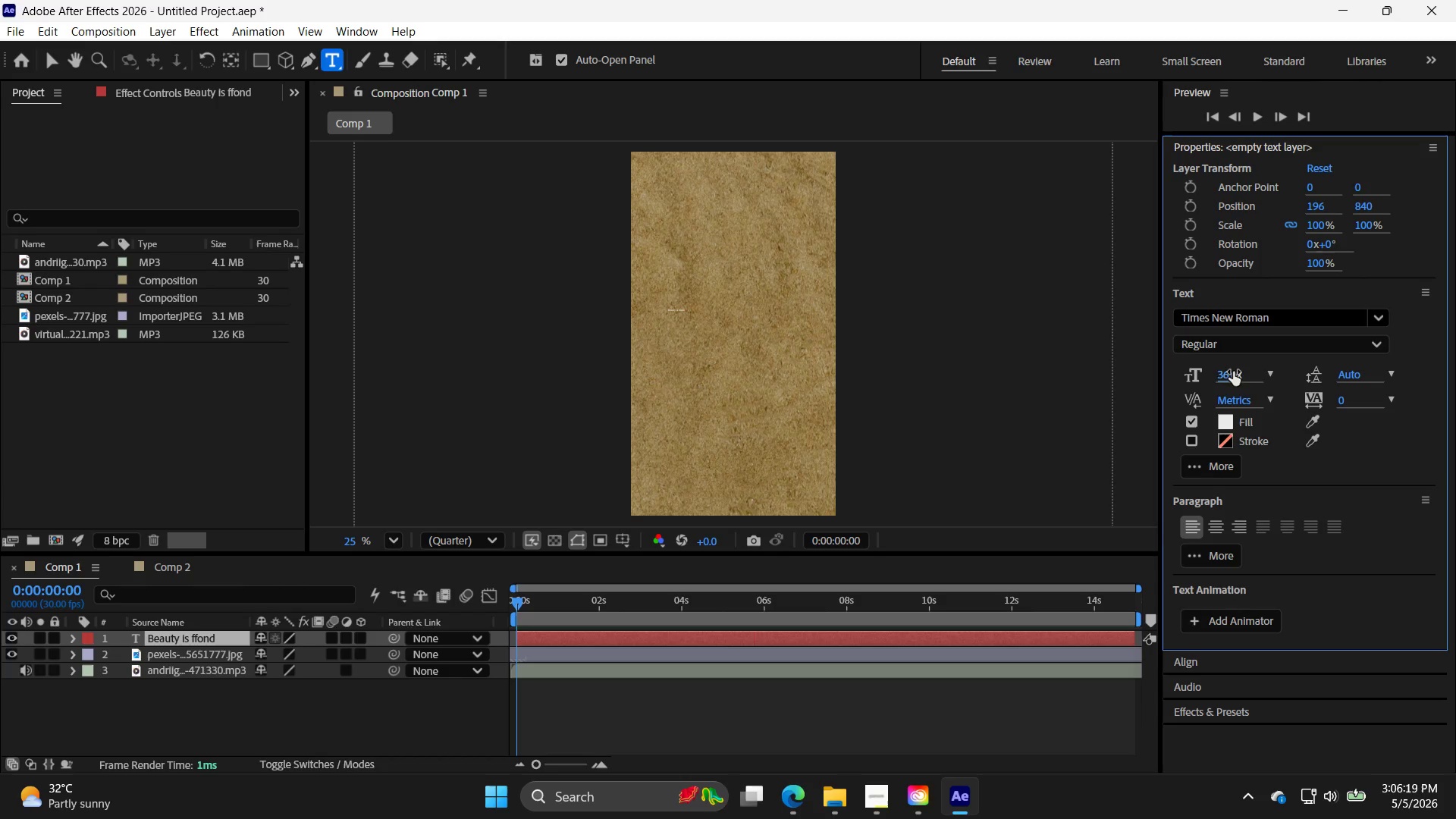 
left_click_drag(start_coordinate=[1232, 372], to_coordinate=[1311, 372])
 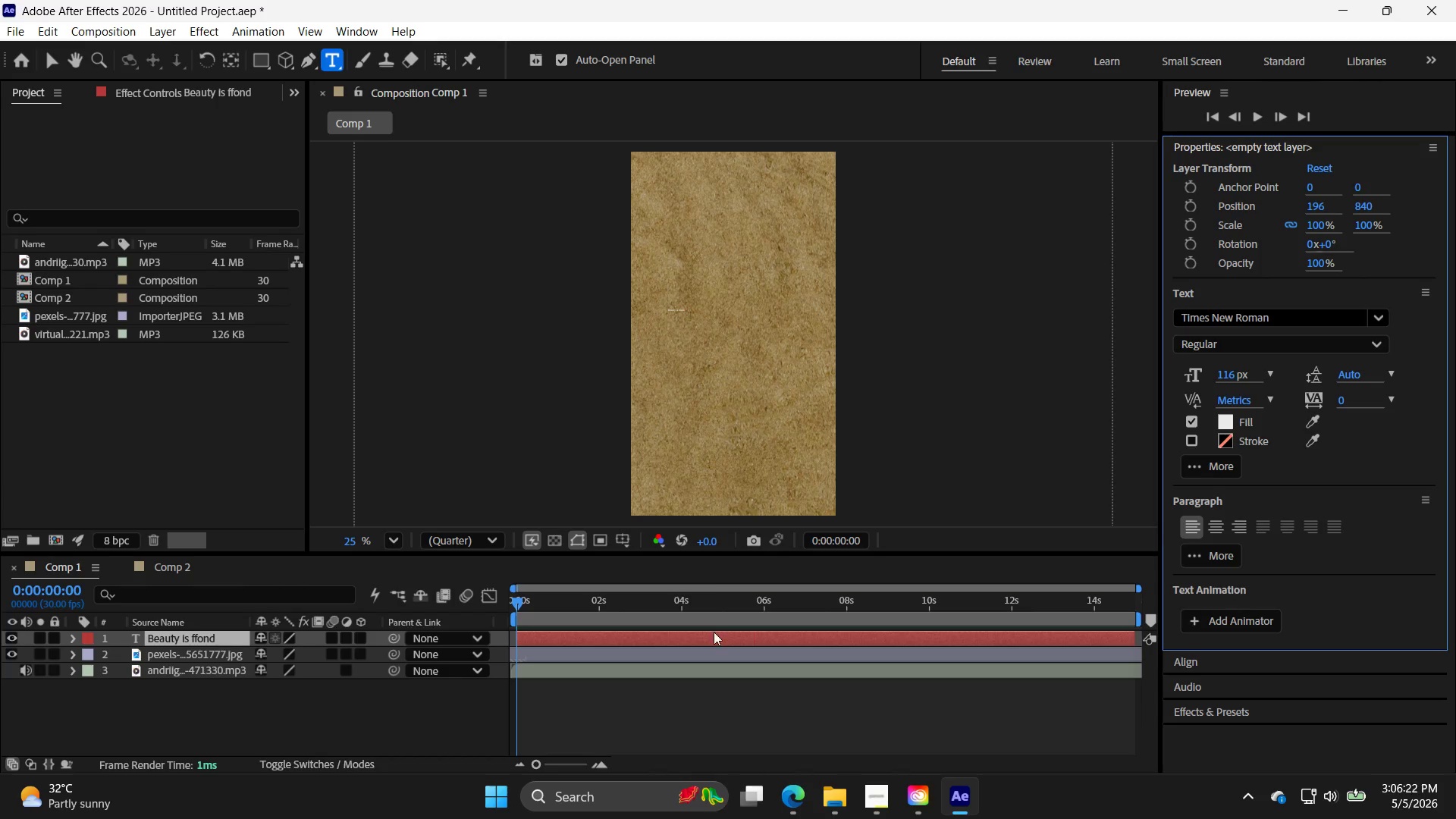 
left_click([734, 642])
 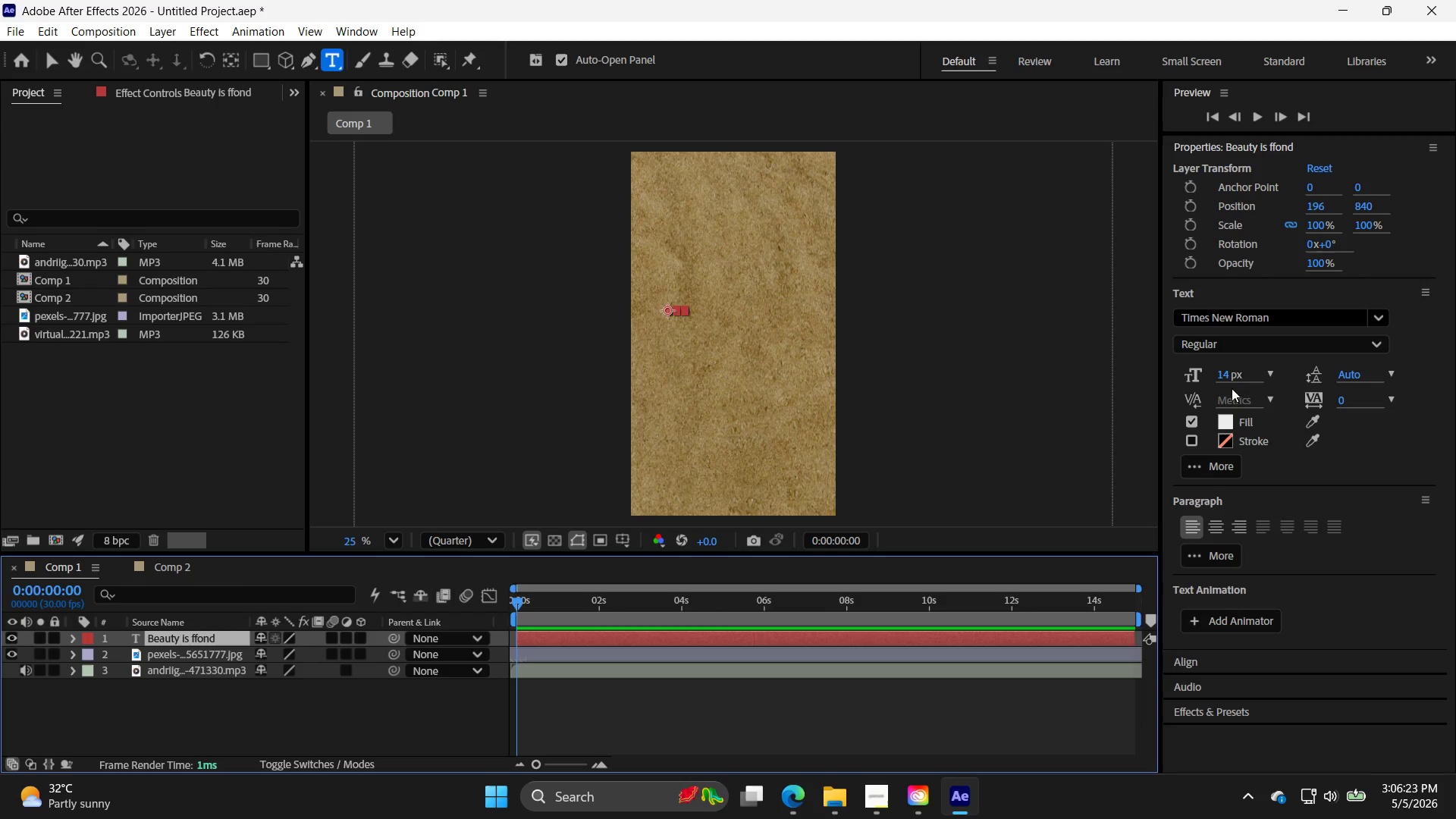 
left_click_drag(start_coordinate=[1228, 376], to_coordinate=[1310, 375])
 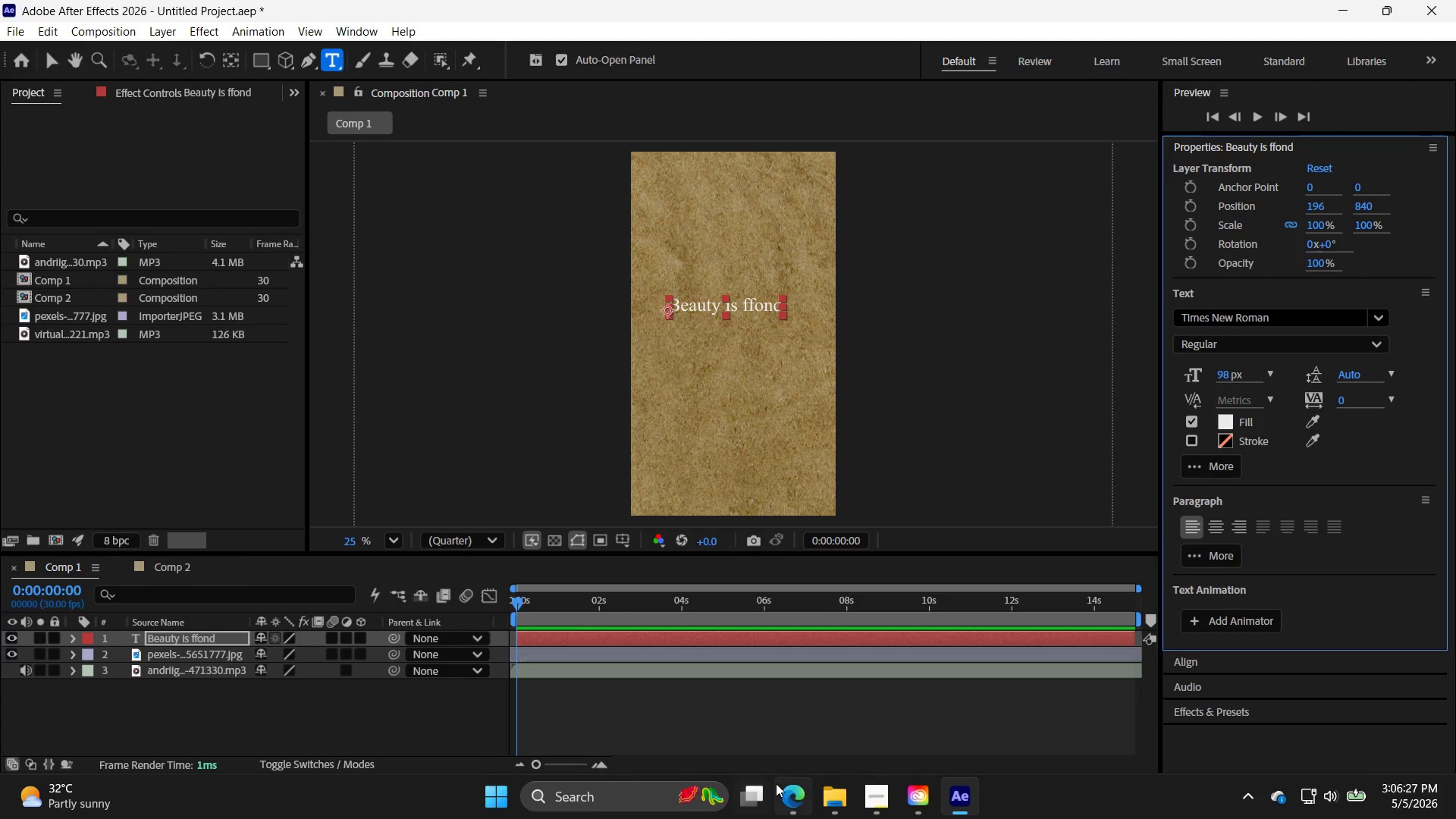 
left_click([808, 810])
 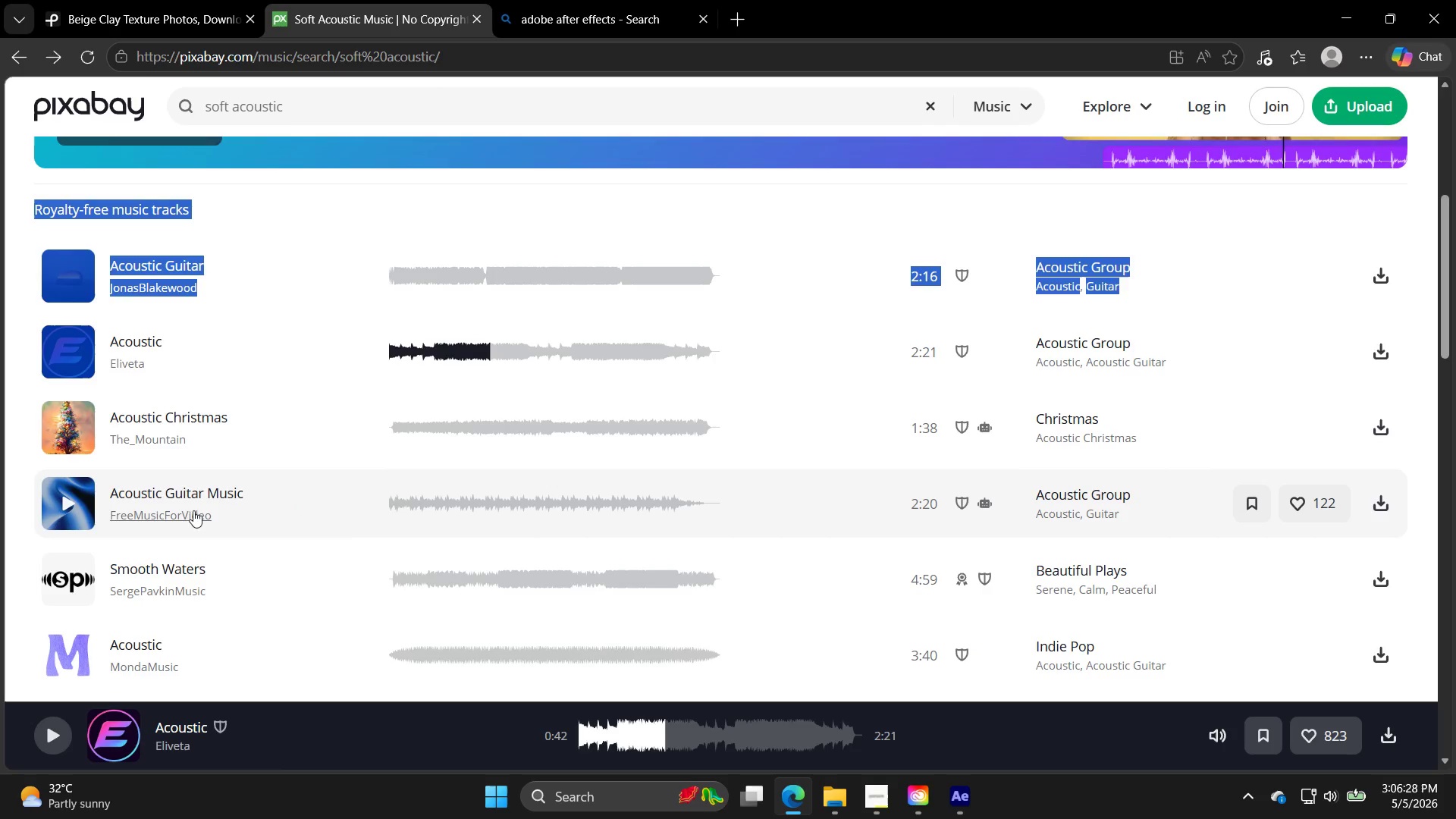 
left_click([54, 494])
 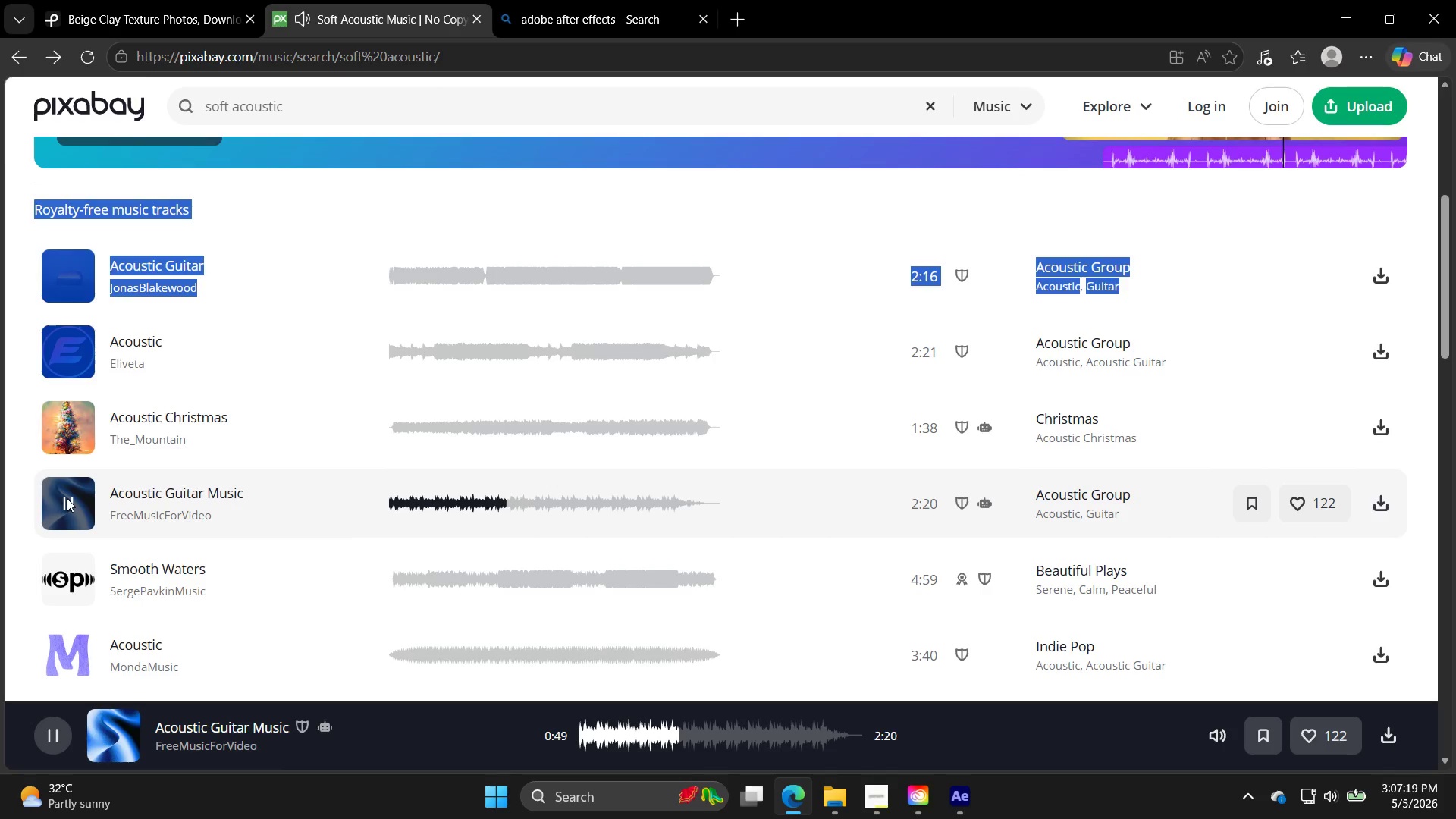 
wait(55.52)
 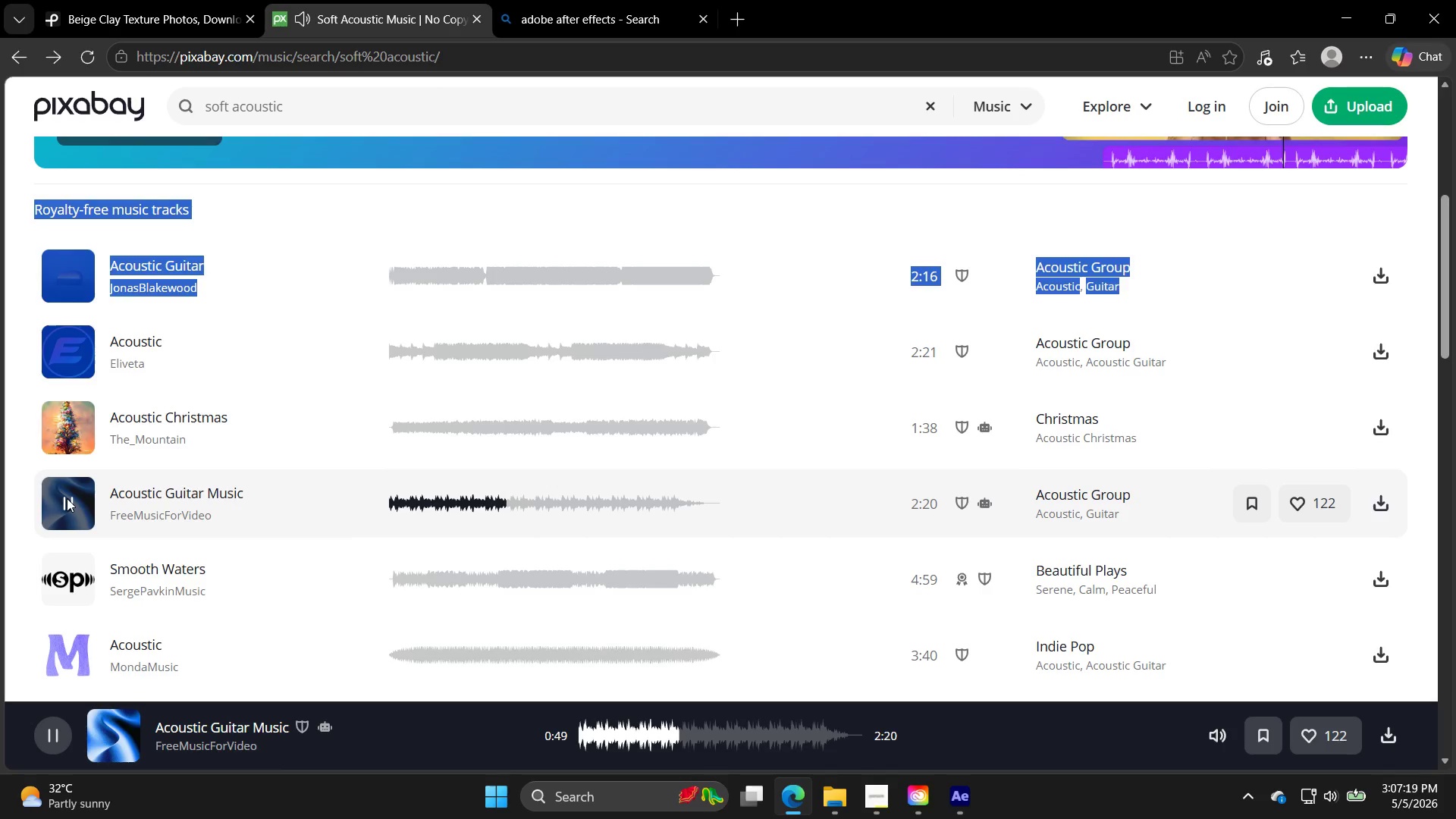 
scroll: coordinate [107, 583], scroll_direction: down, amount: 2.0
 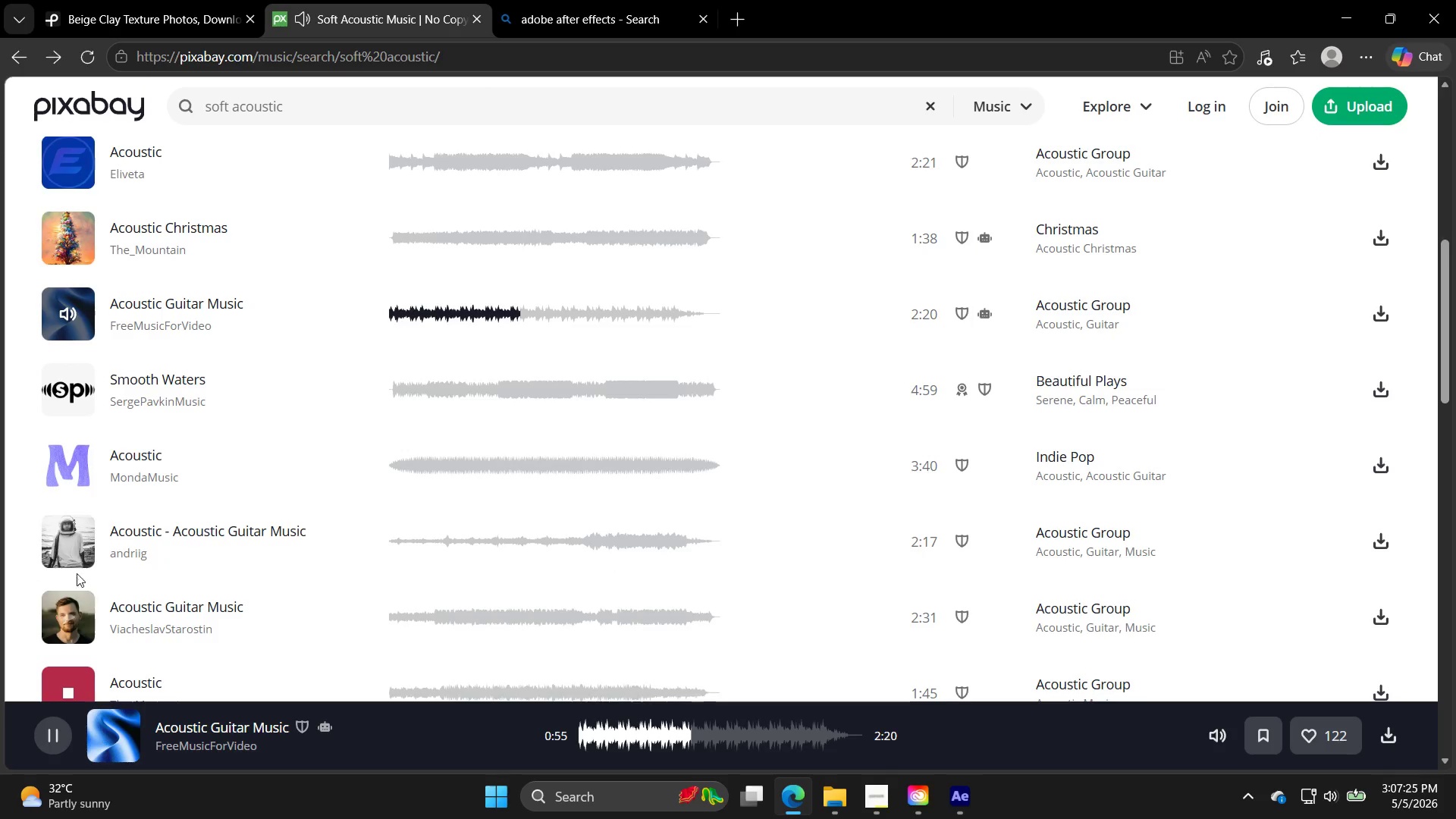 
left_click([81, 547])
 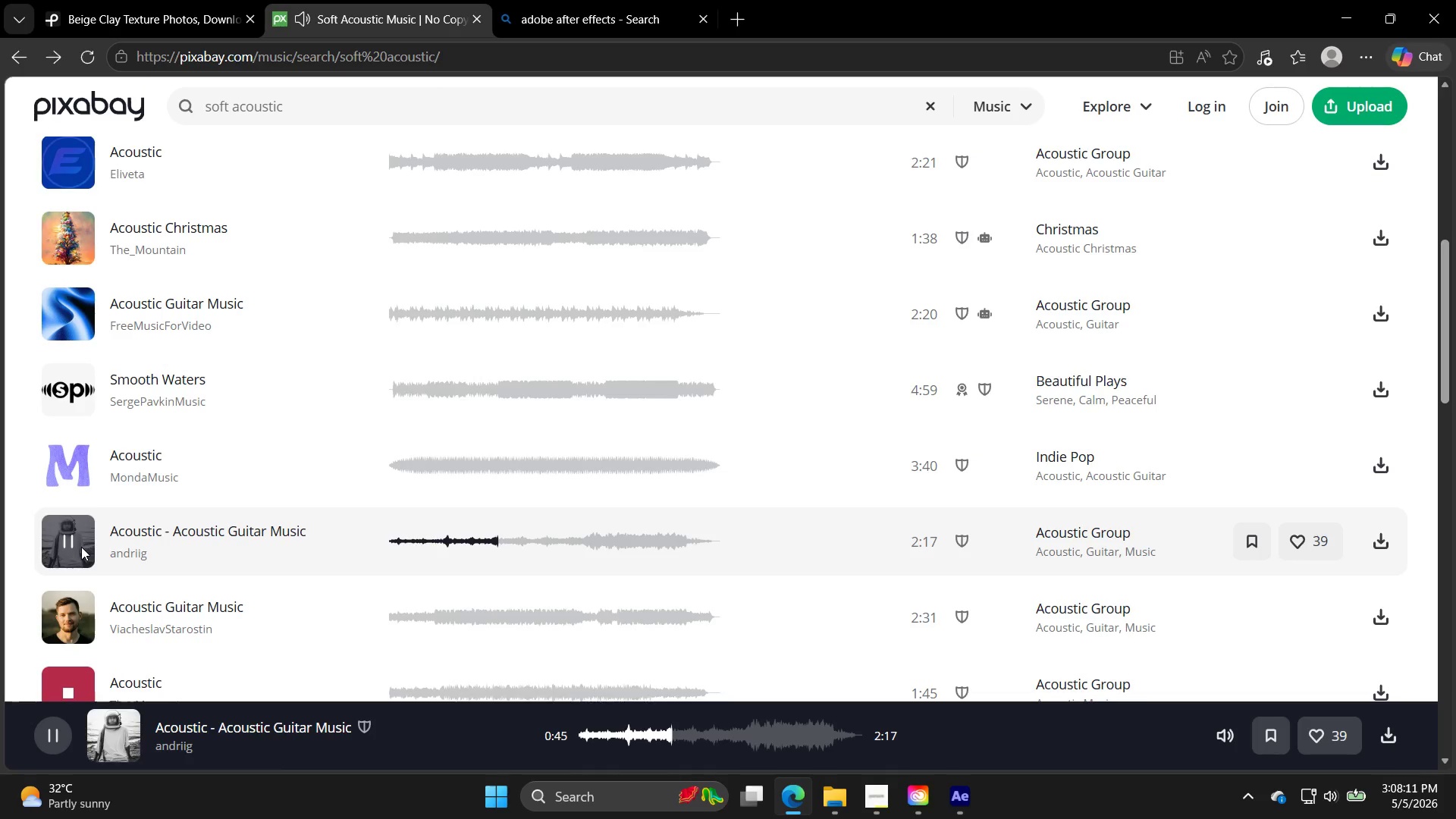 
wait(50.92)
 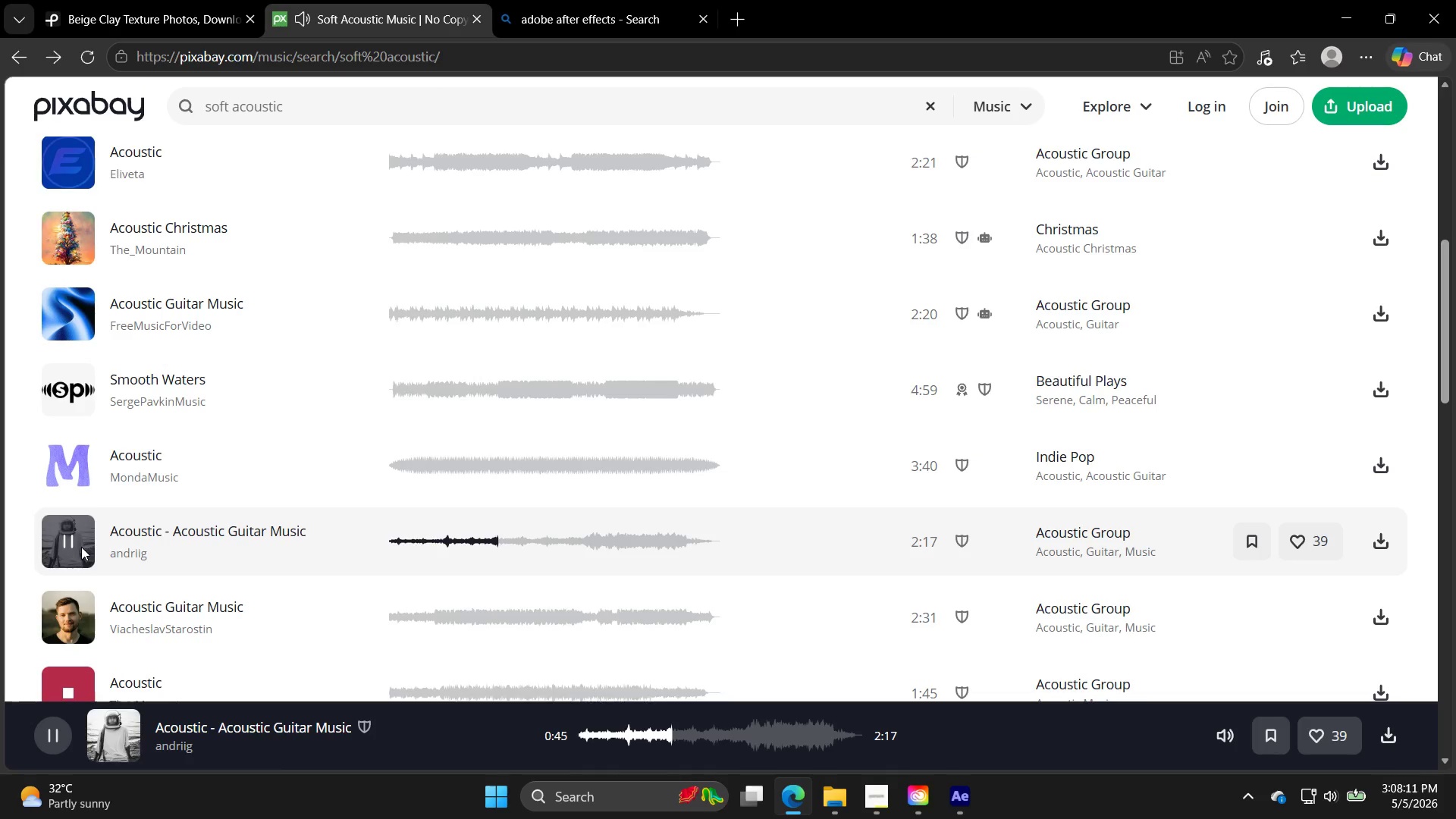 
left_click([957, 793])
 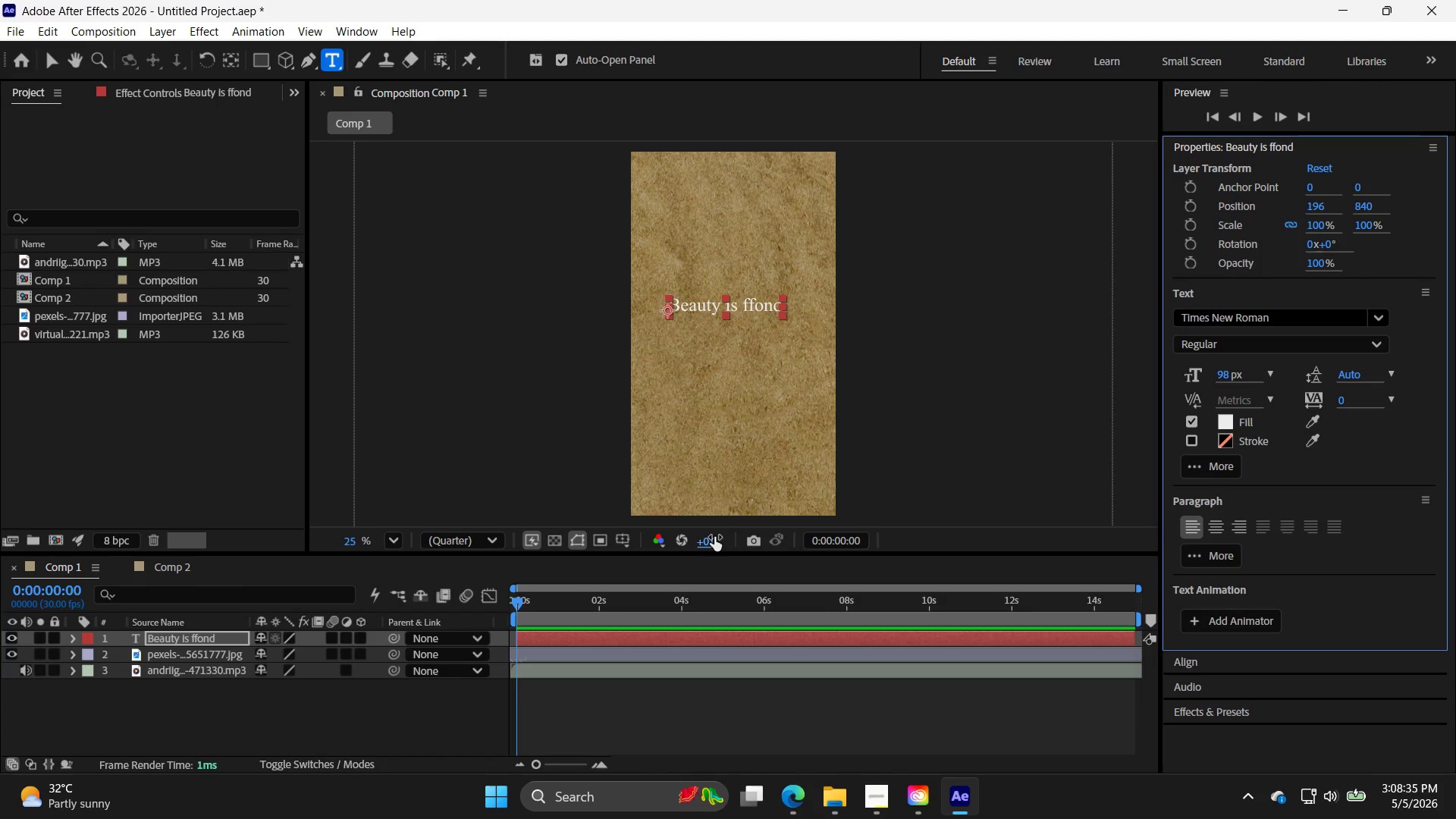 
wait(23.55)
 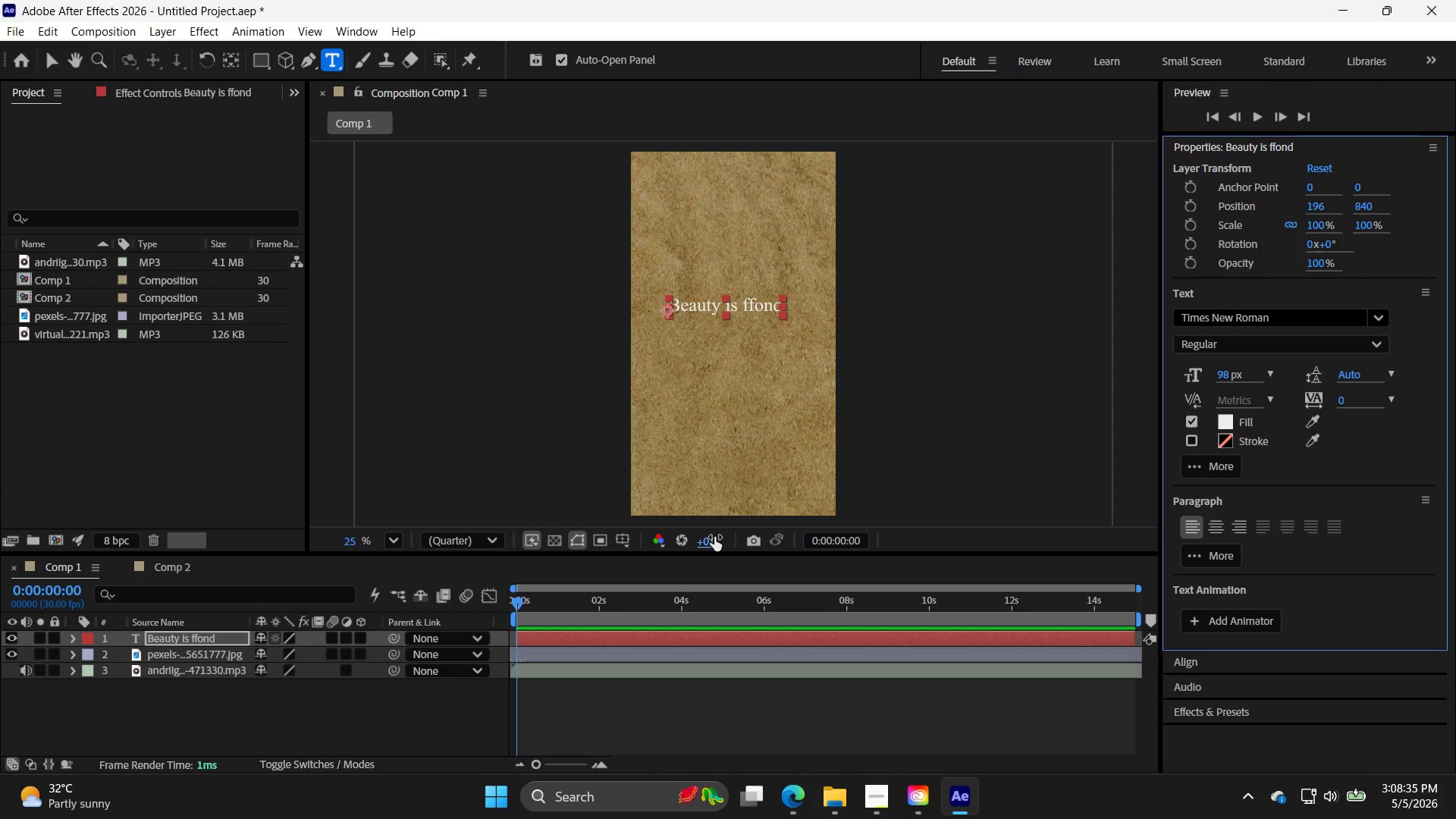 
left_click([795, 813])
 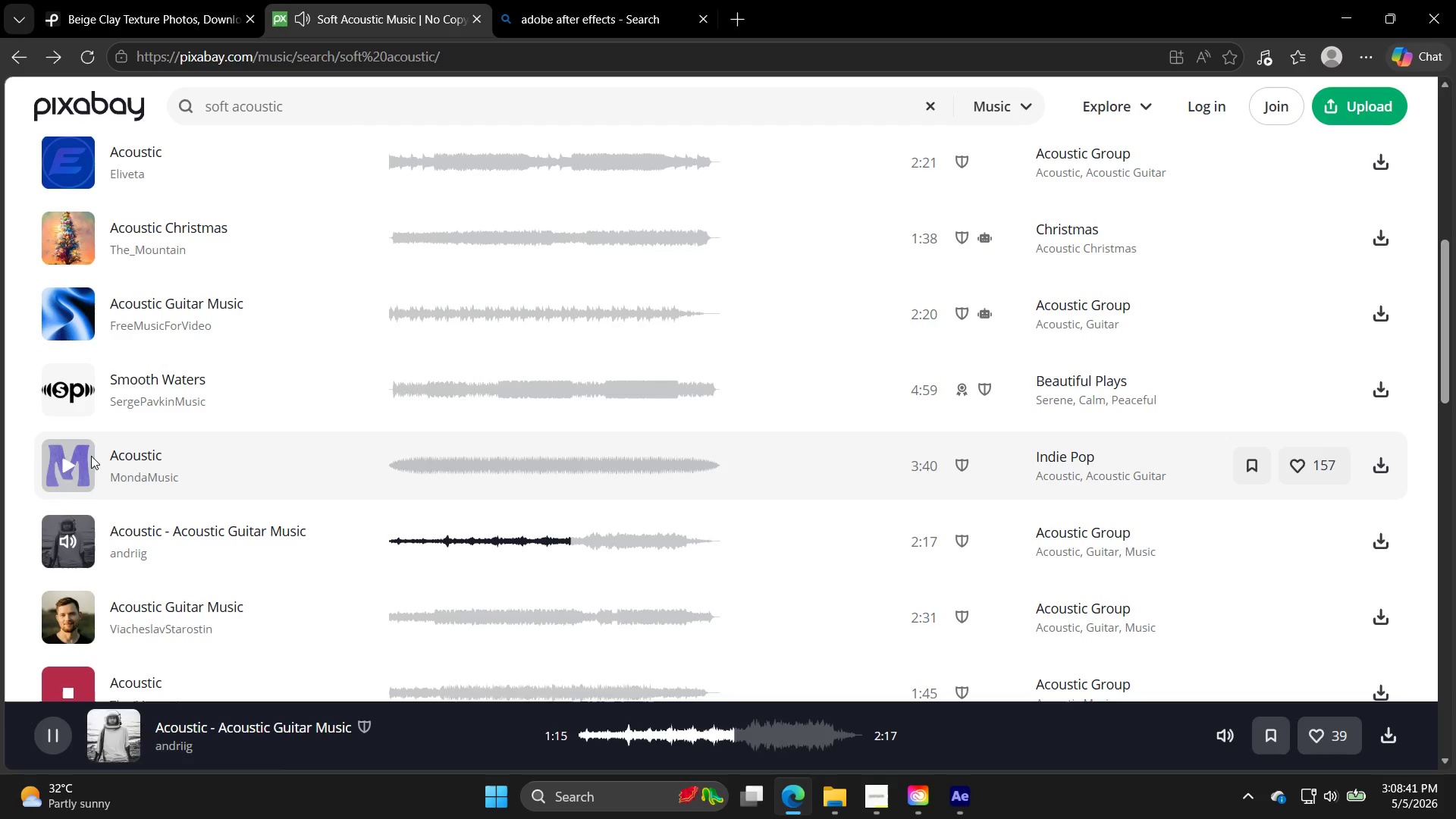 
left_click([85, 384])
 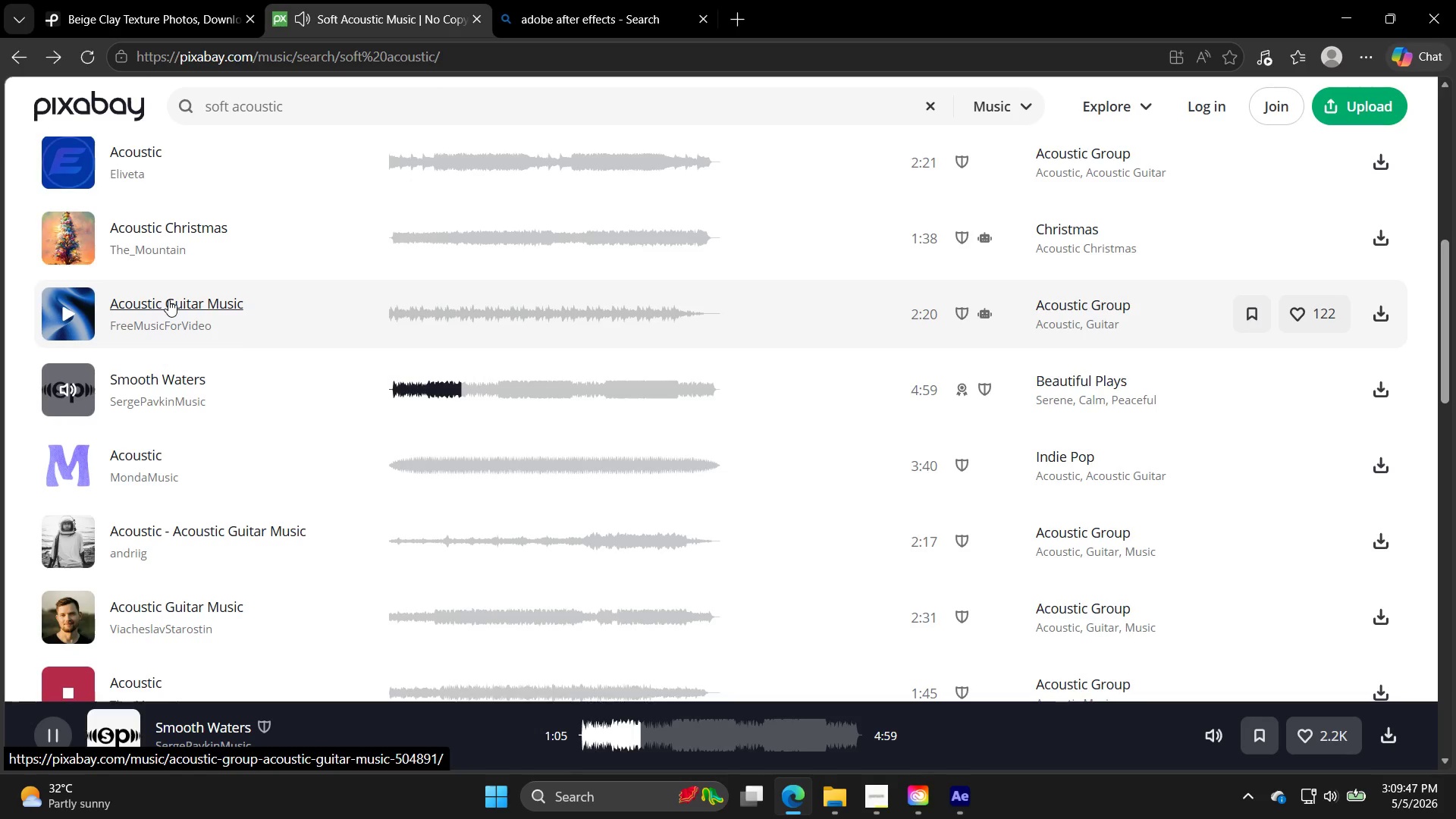 
wait(70.77)
 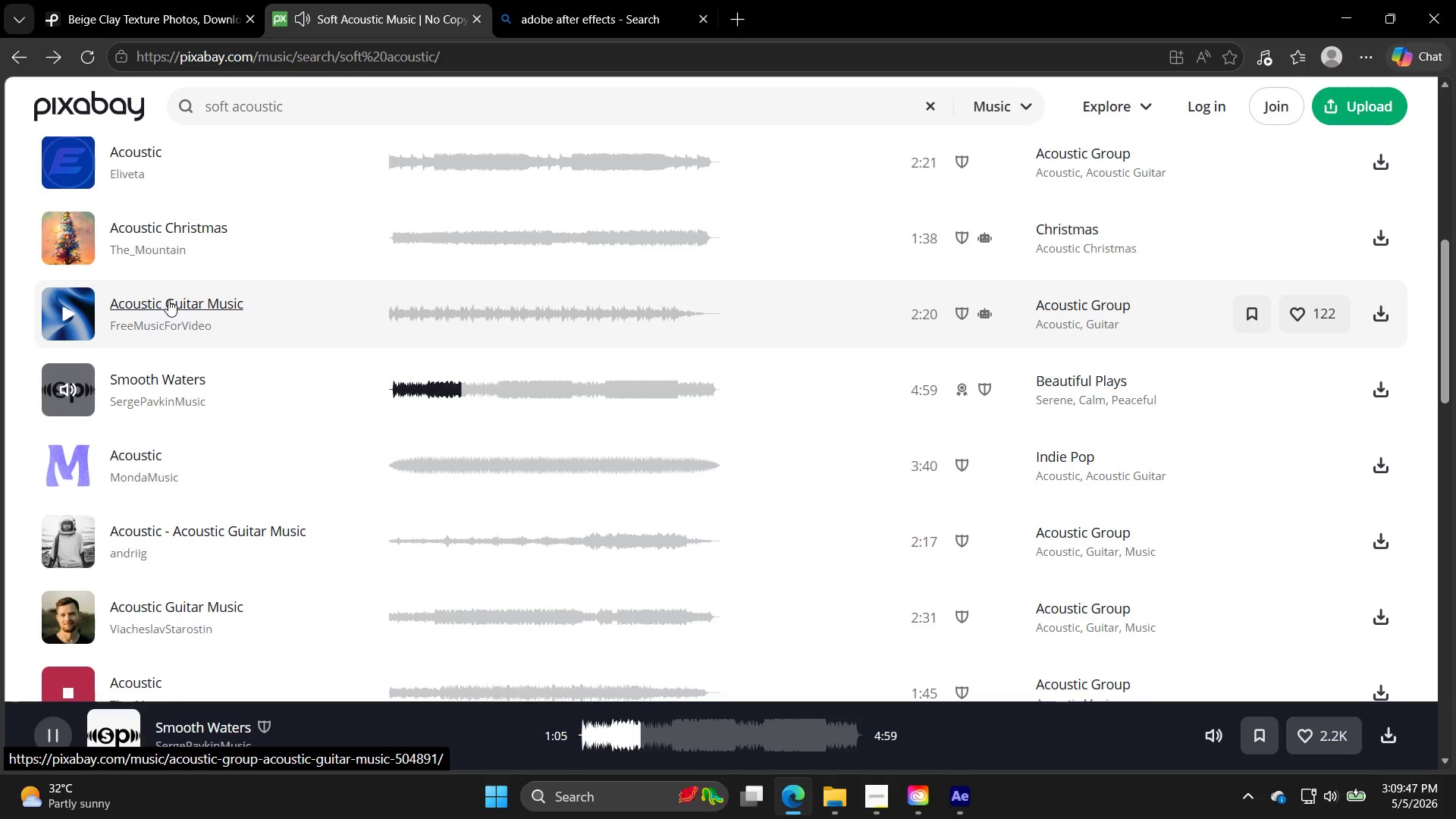 
left_click([57, 742])
 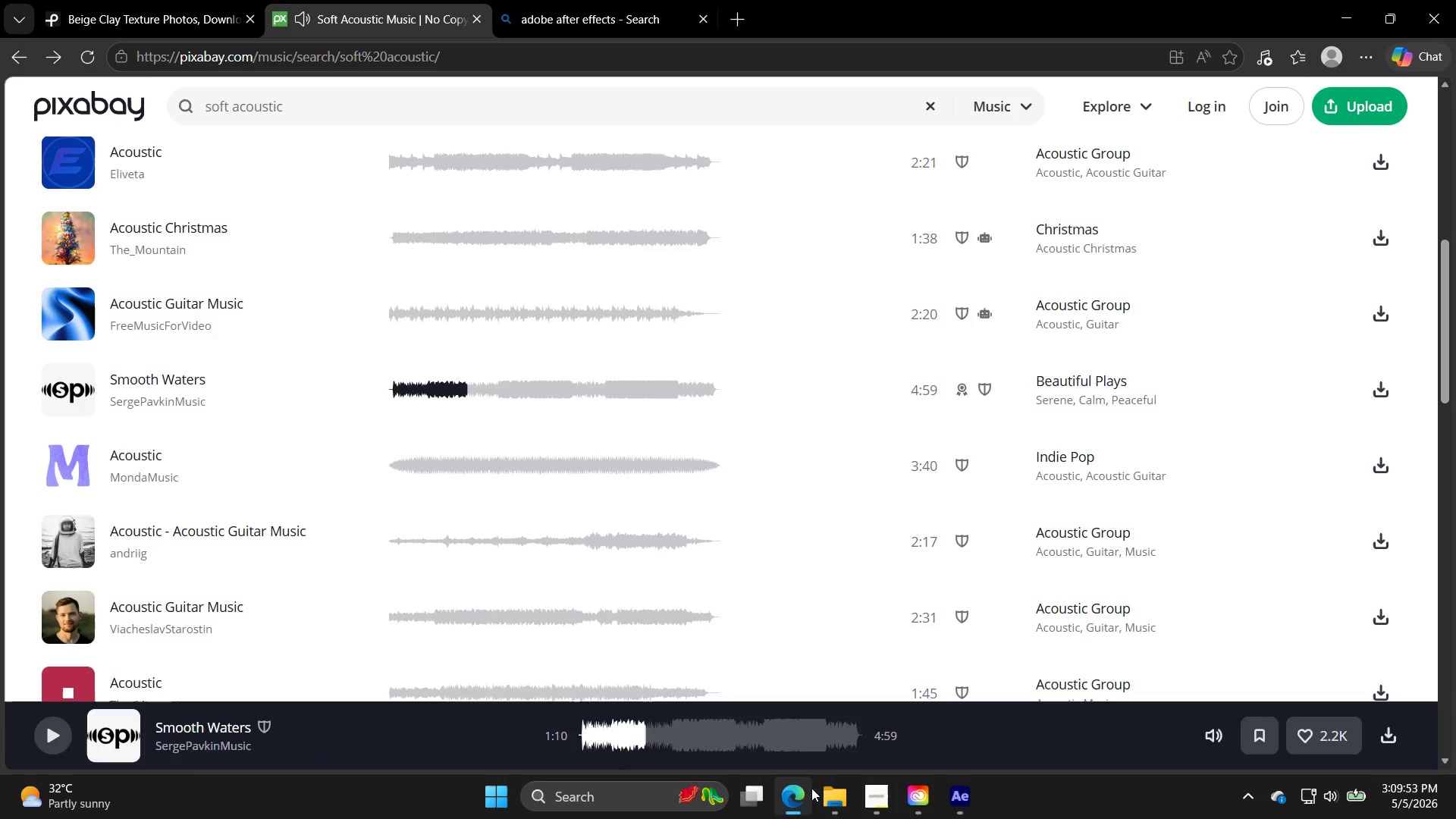 
left_click([877, 802])